 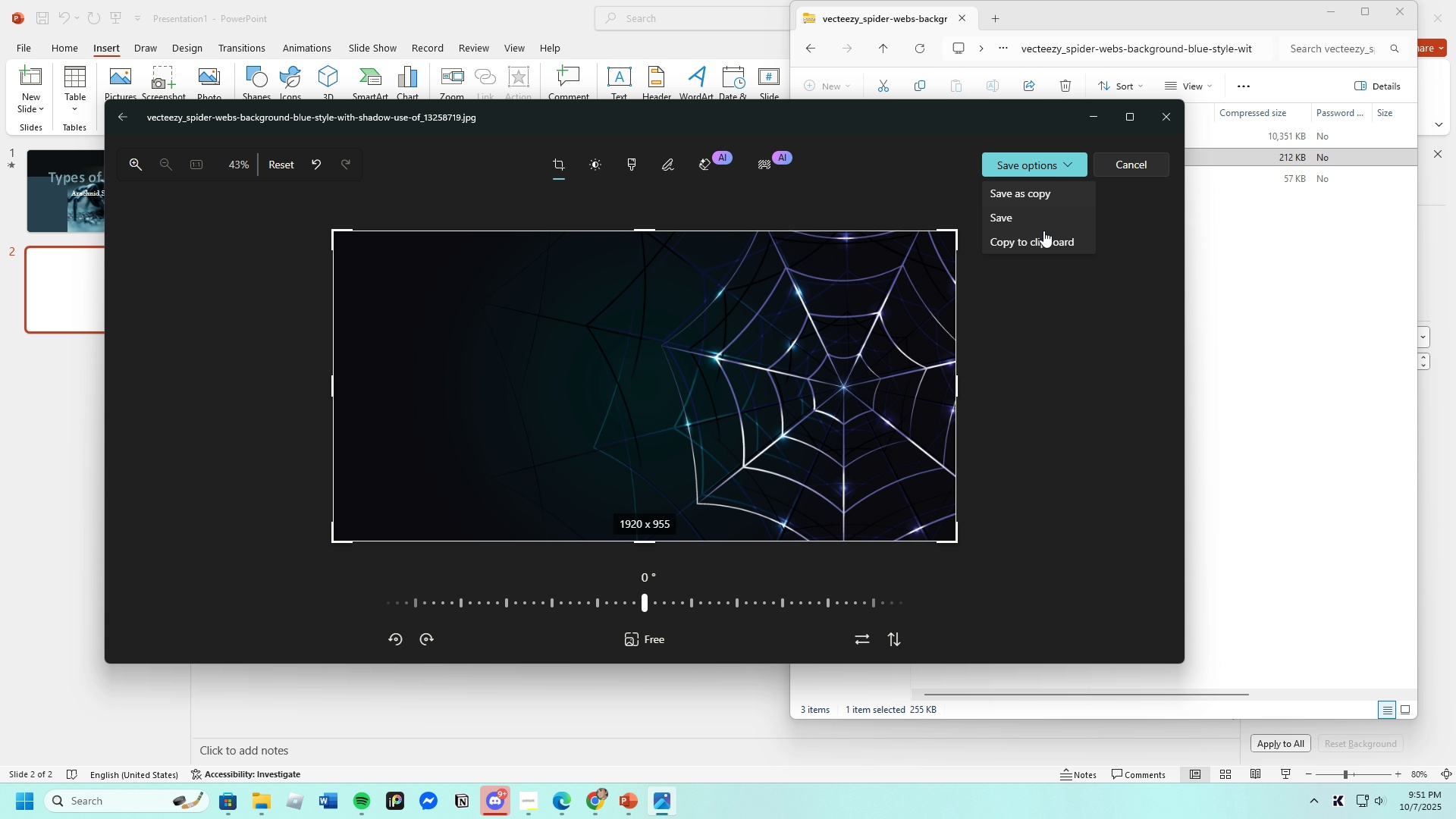 
left_click([1025, 196])
 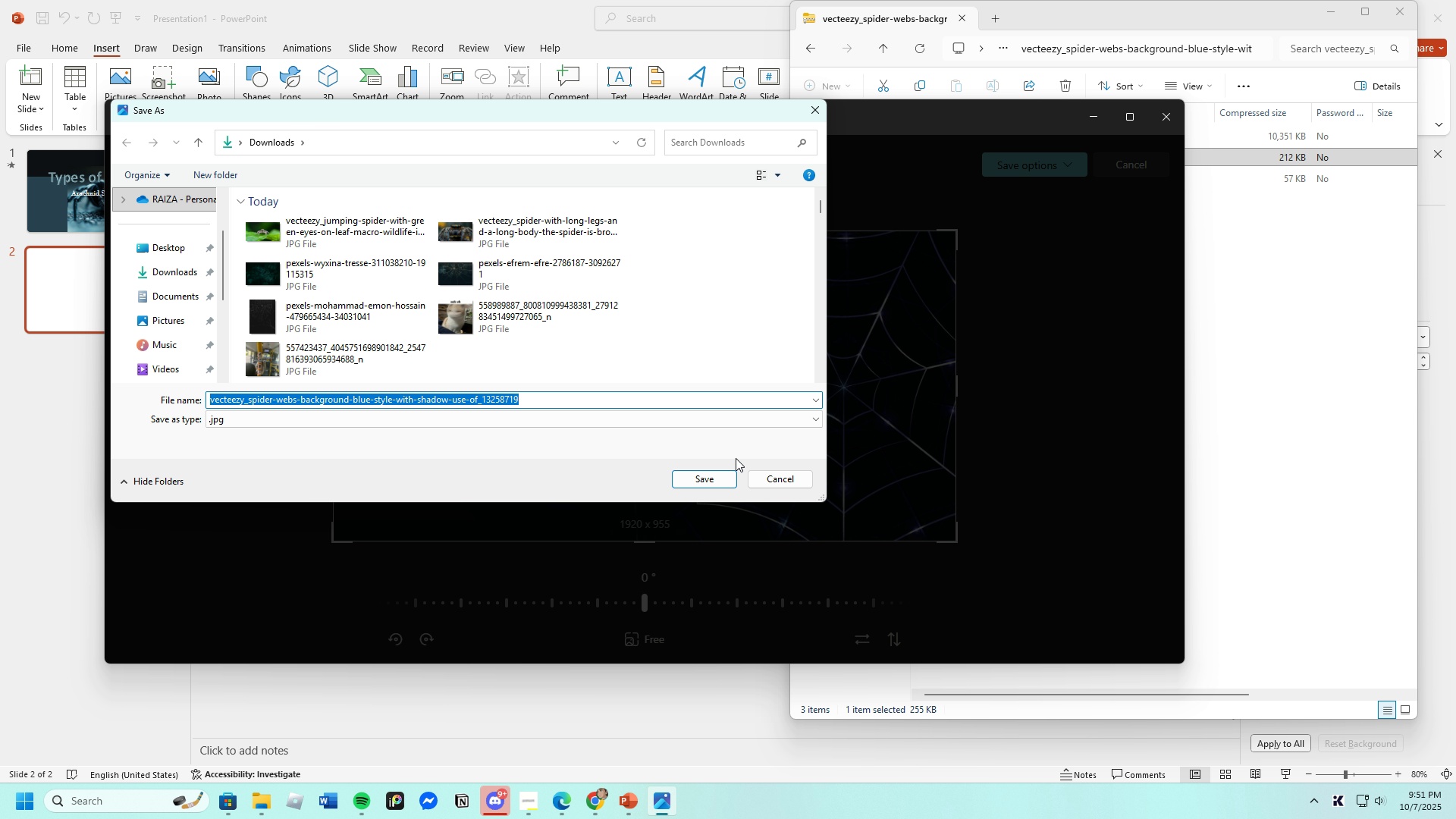 
left_click([714, 473])
 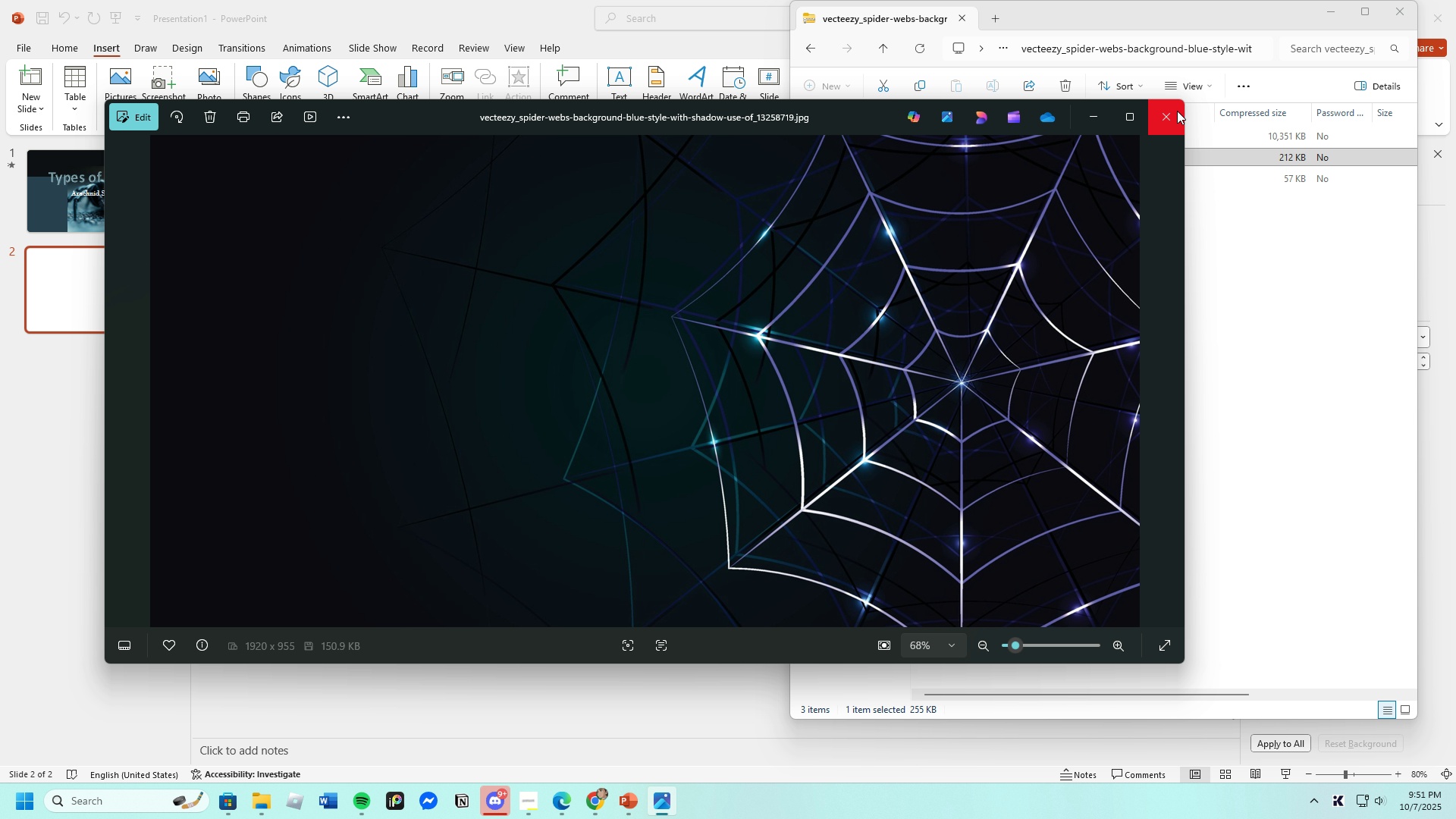 
left_click([1171, 114])
 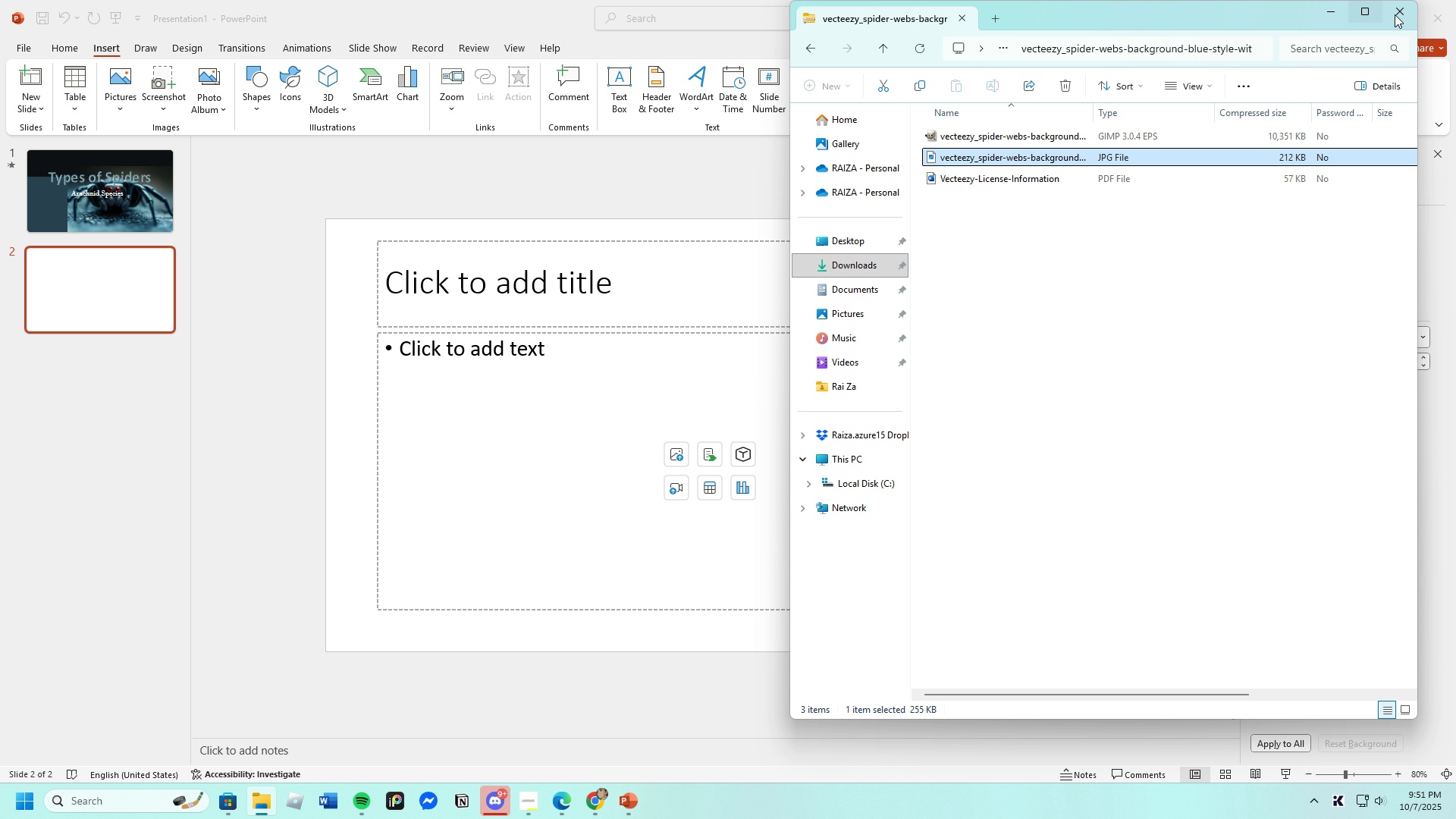 
left_click([1400, 13])
 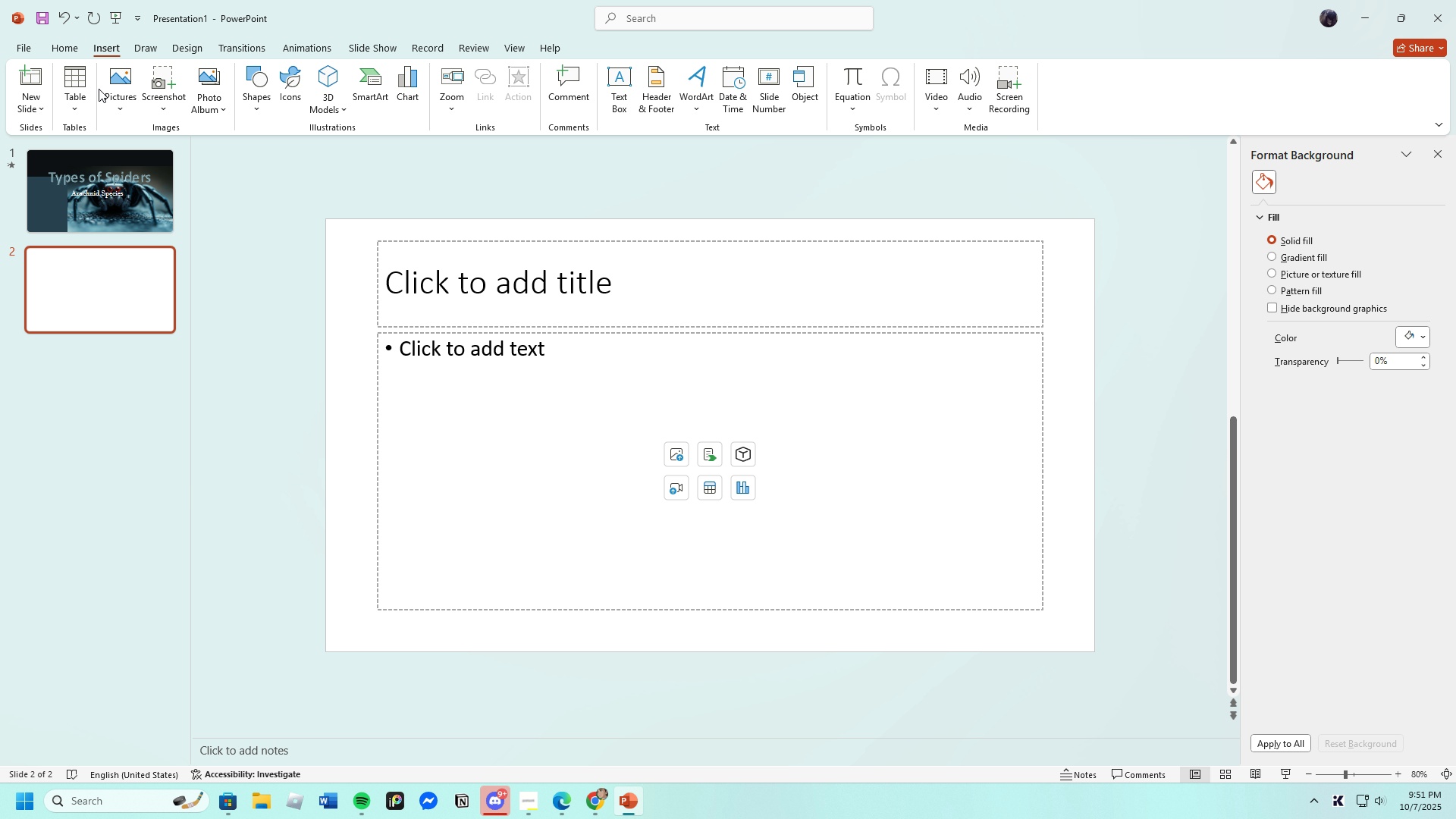 
left_click([115, 82])
 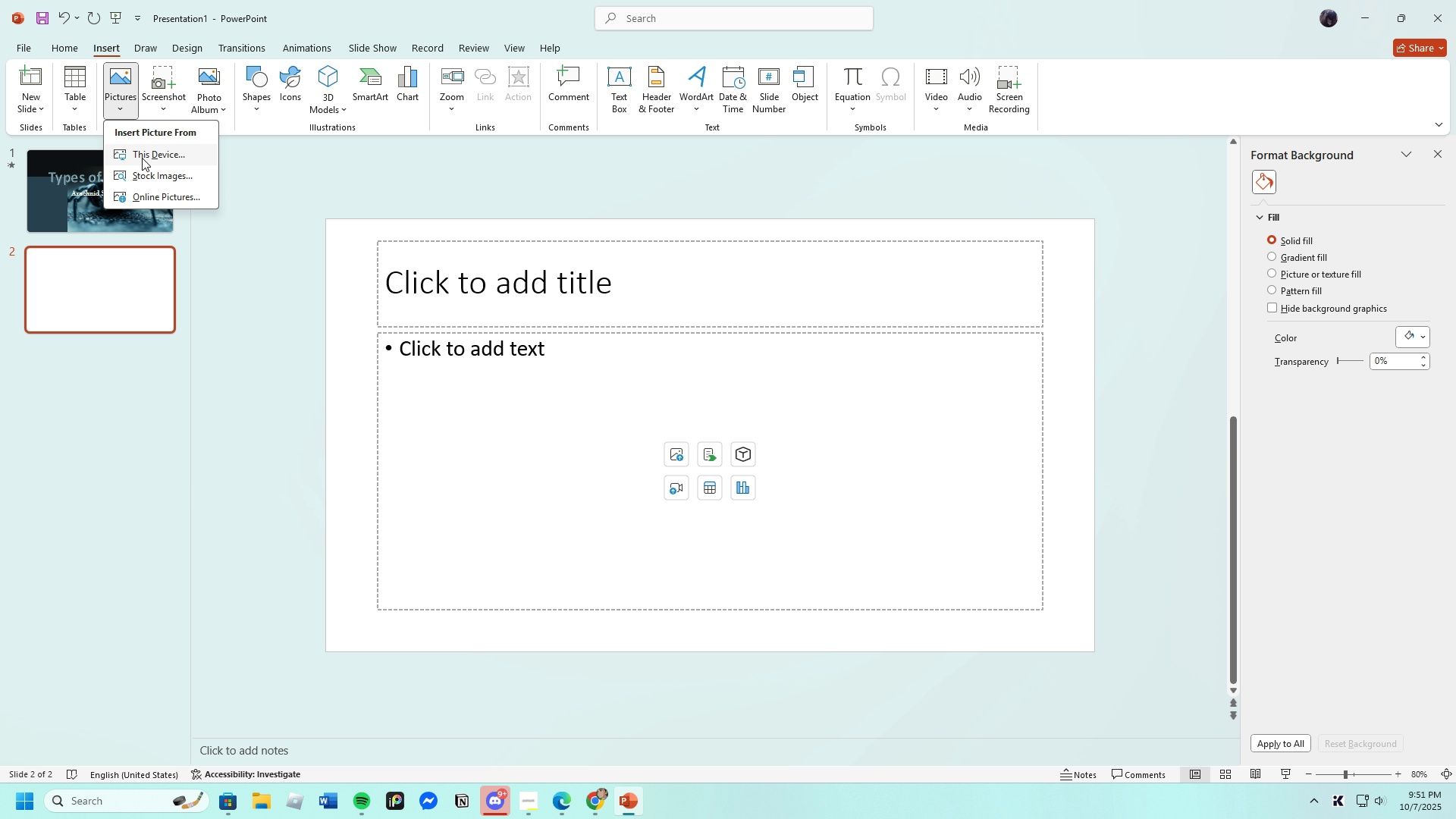 
left_click([142, 158])
 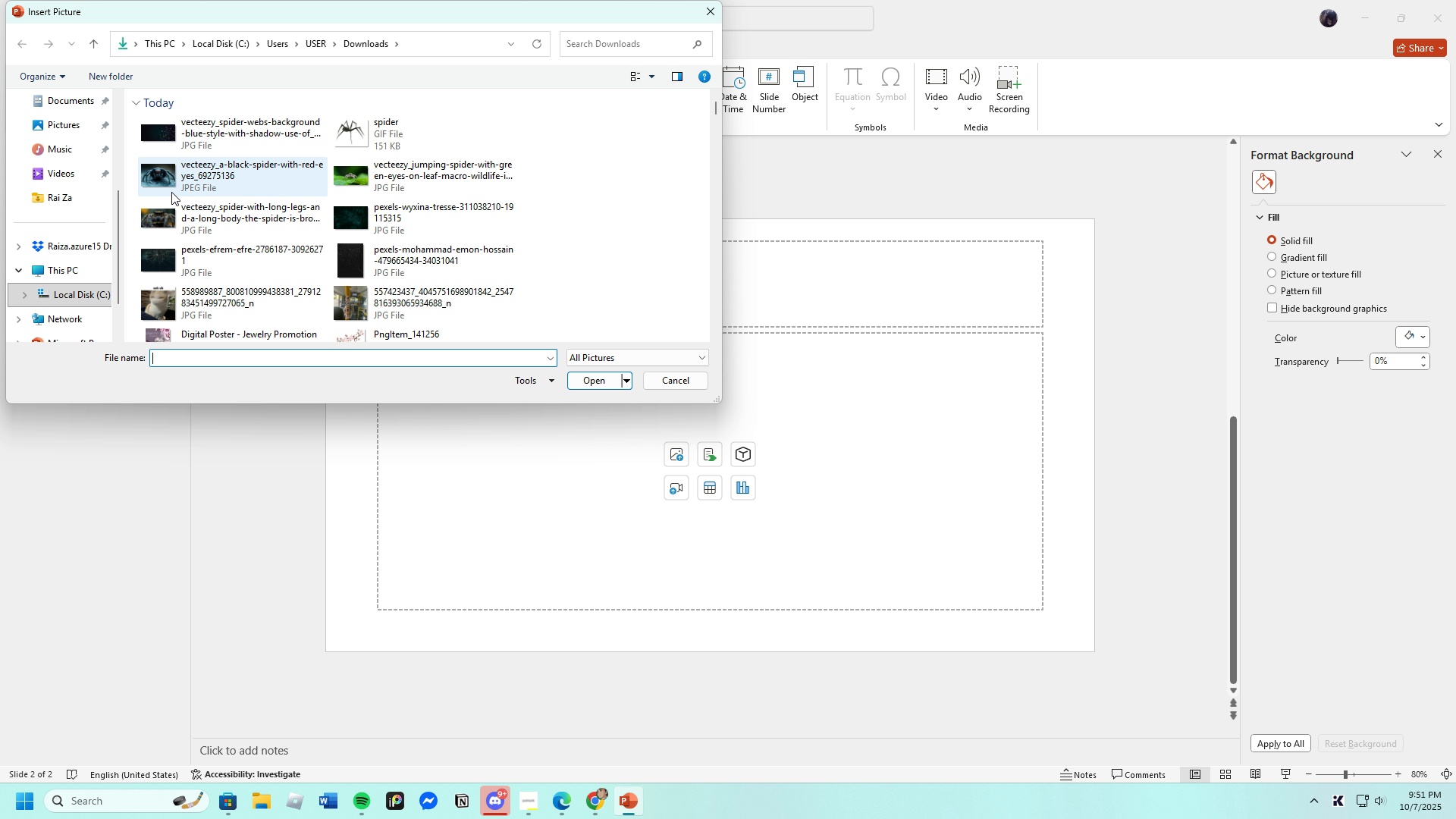 
left_click([192, 126])
 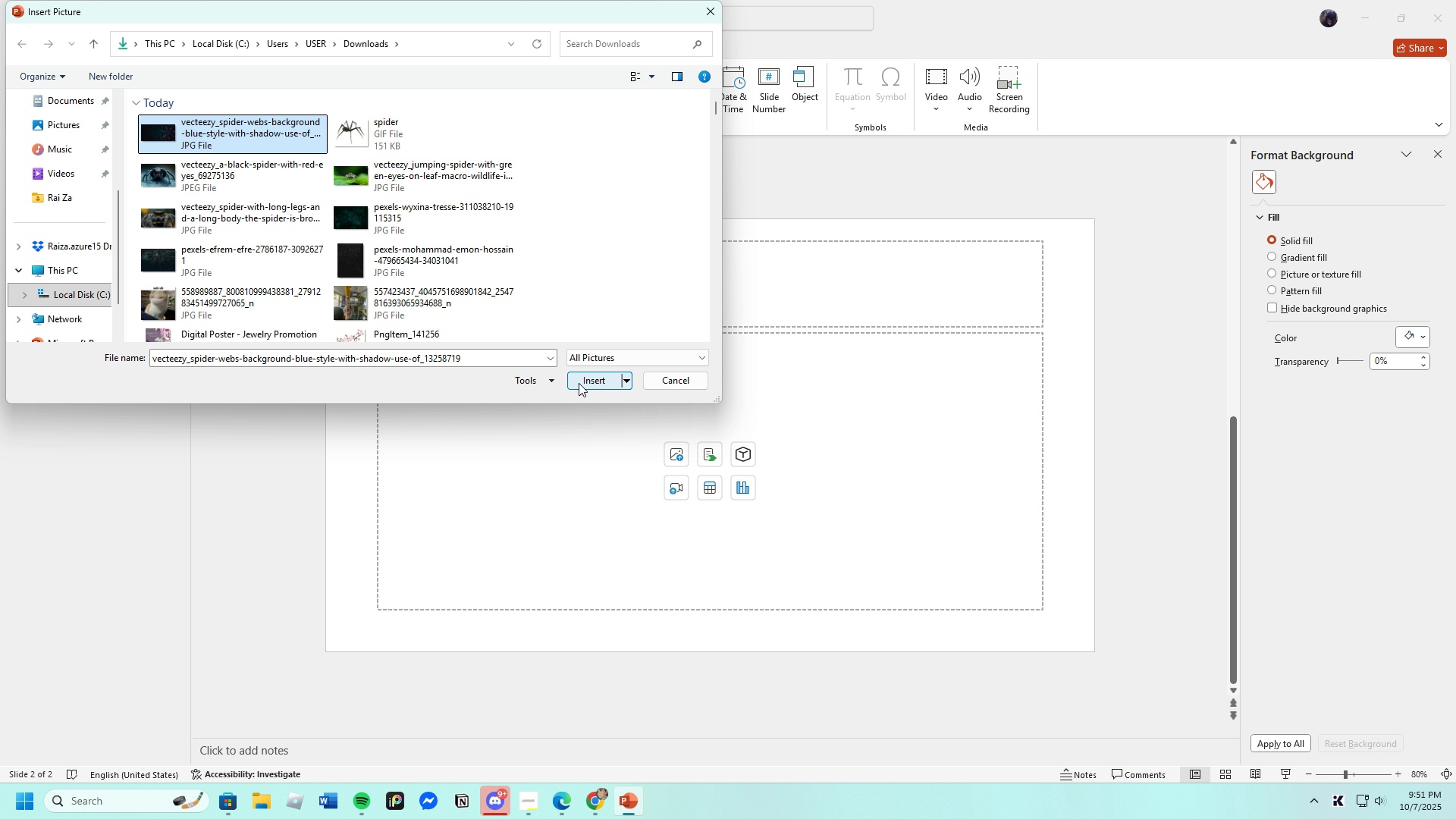 
left_click([580, 380])